 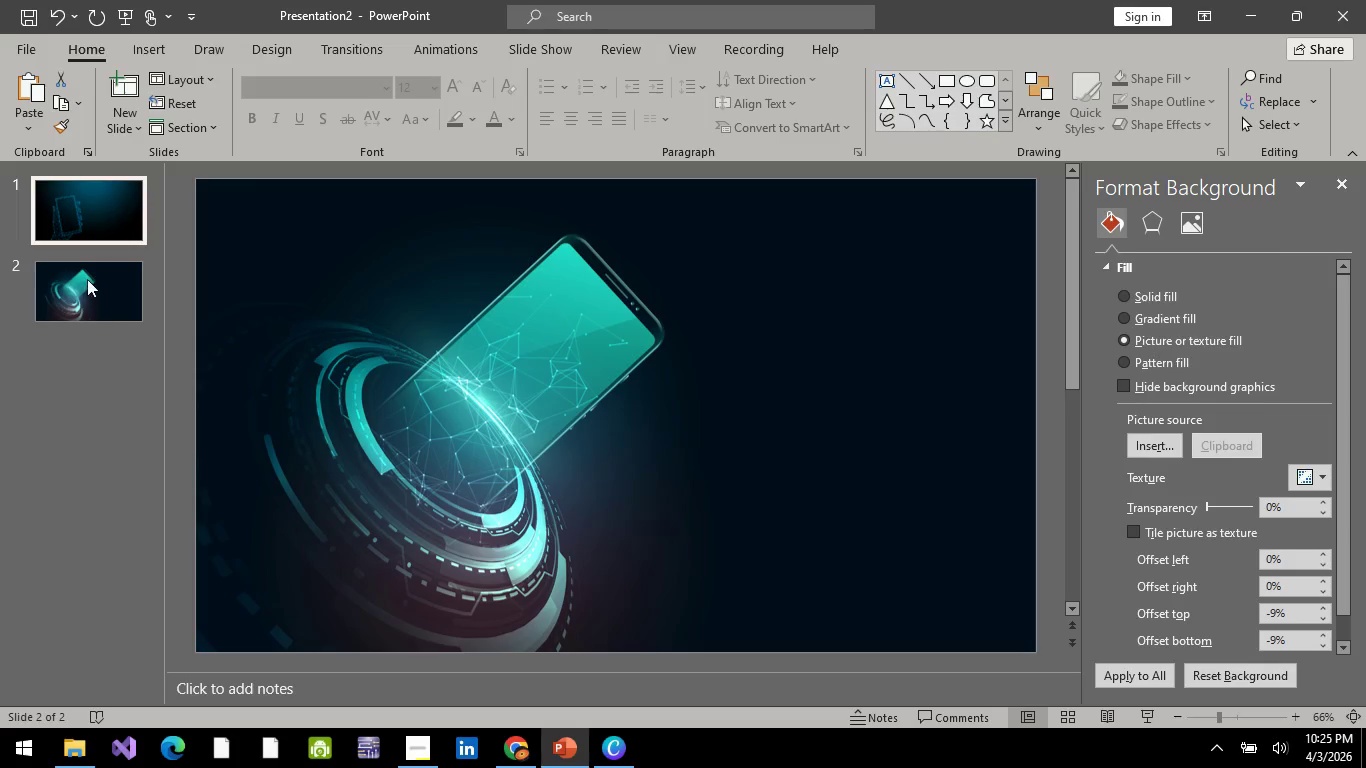 
left_click([89, 296])
 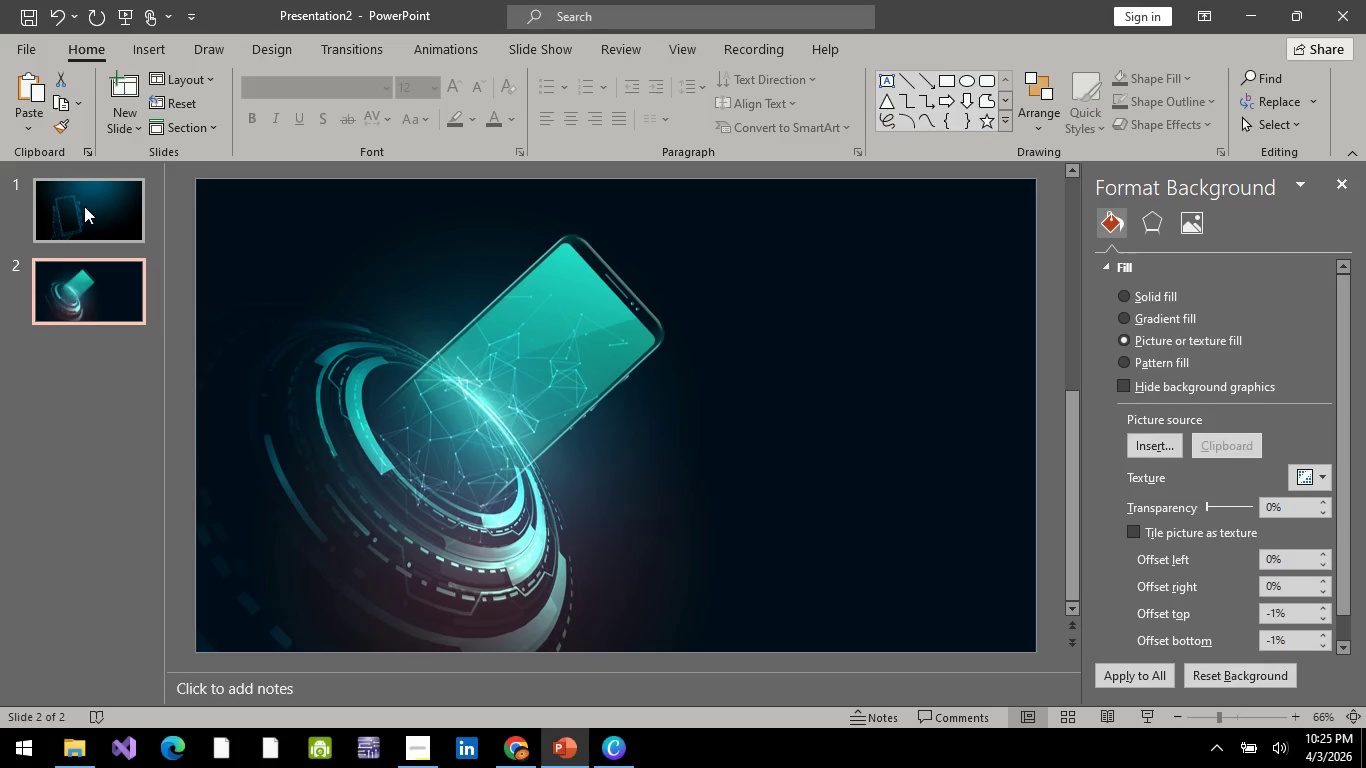 
left_click([84, 206])
 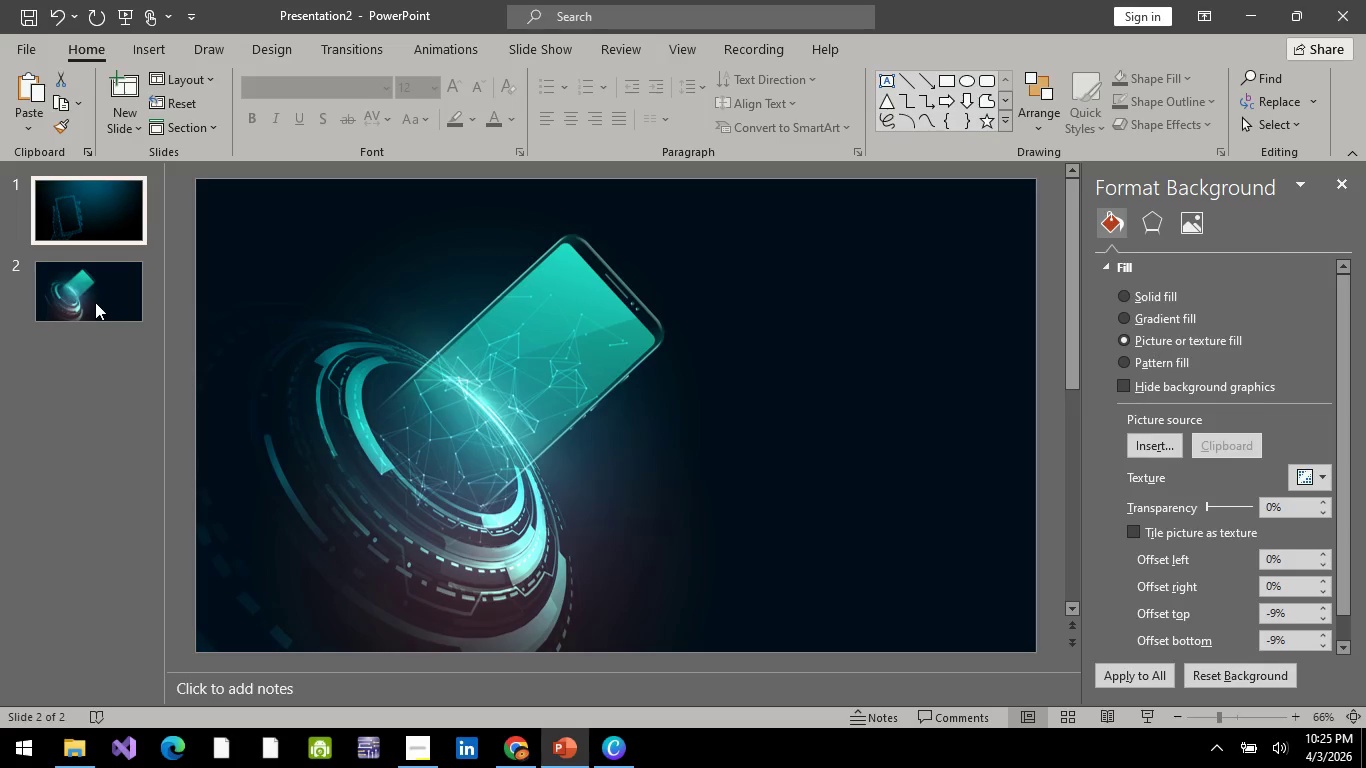 
left_click([95, 302])
 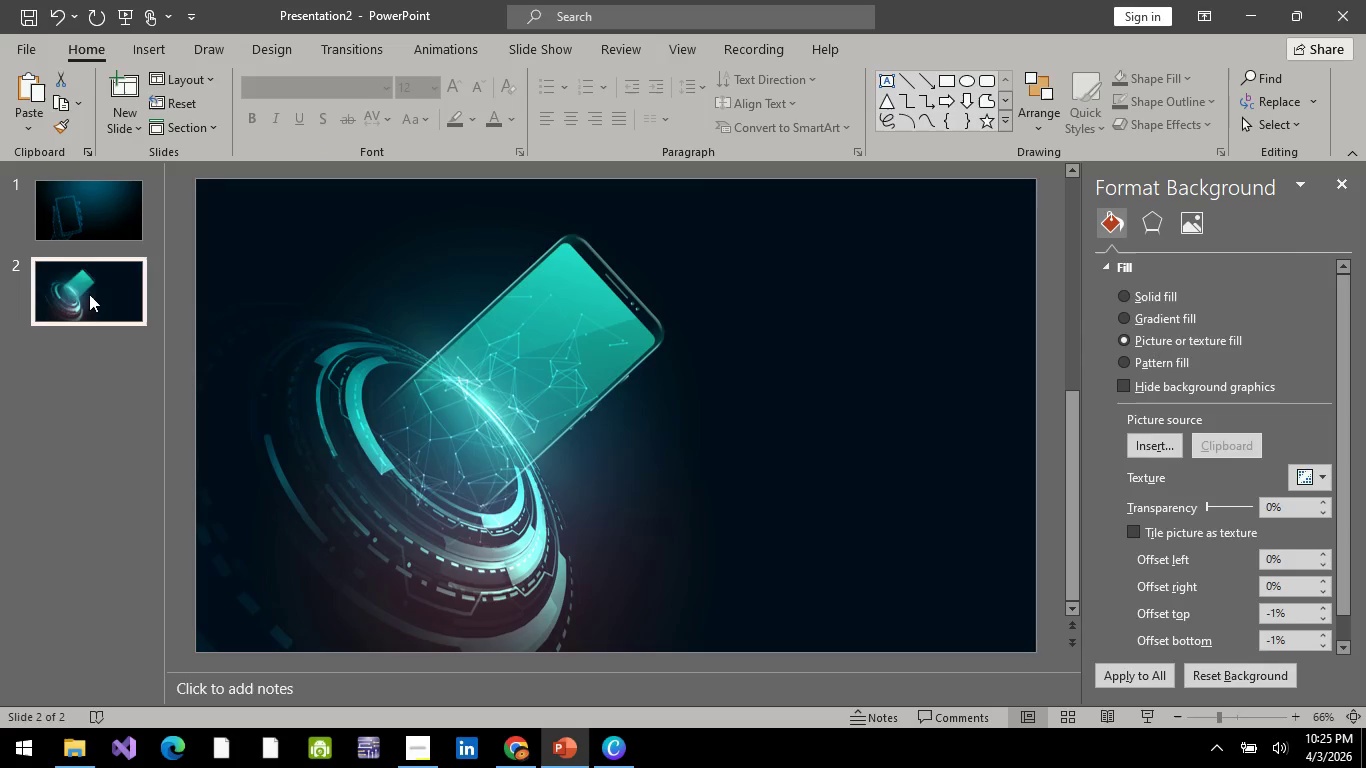 
wait(7.94)
 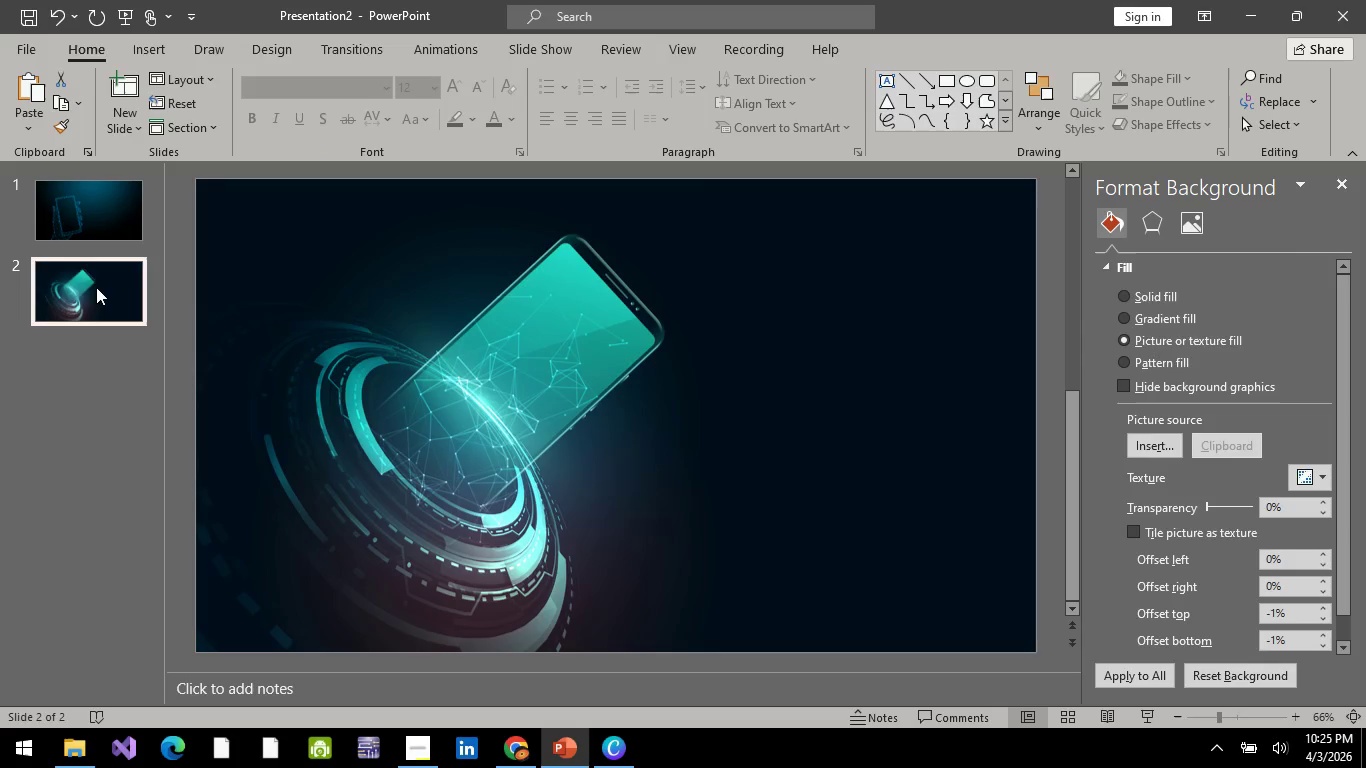 
left_click([162, 54])
 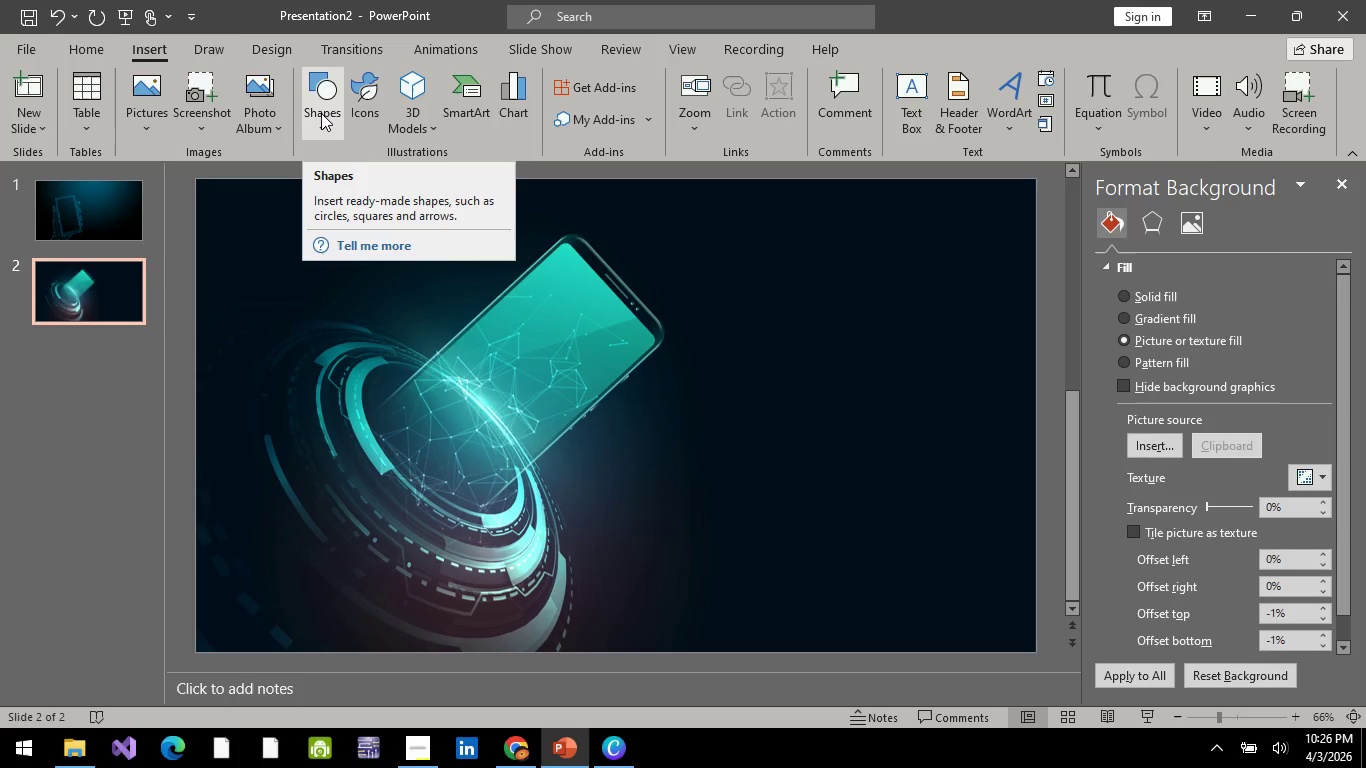 
wait(6.38)
 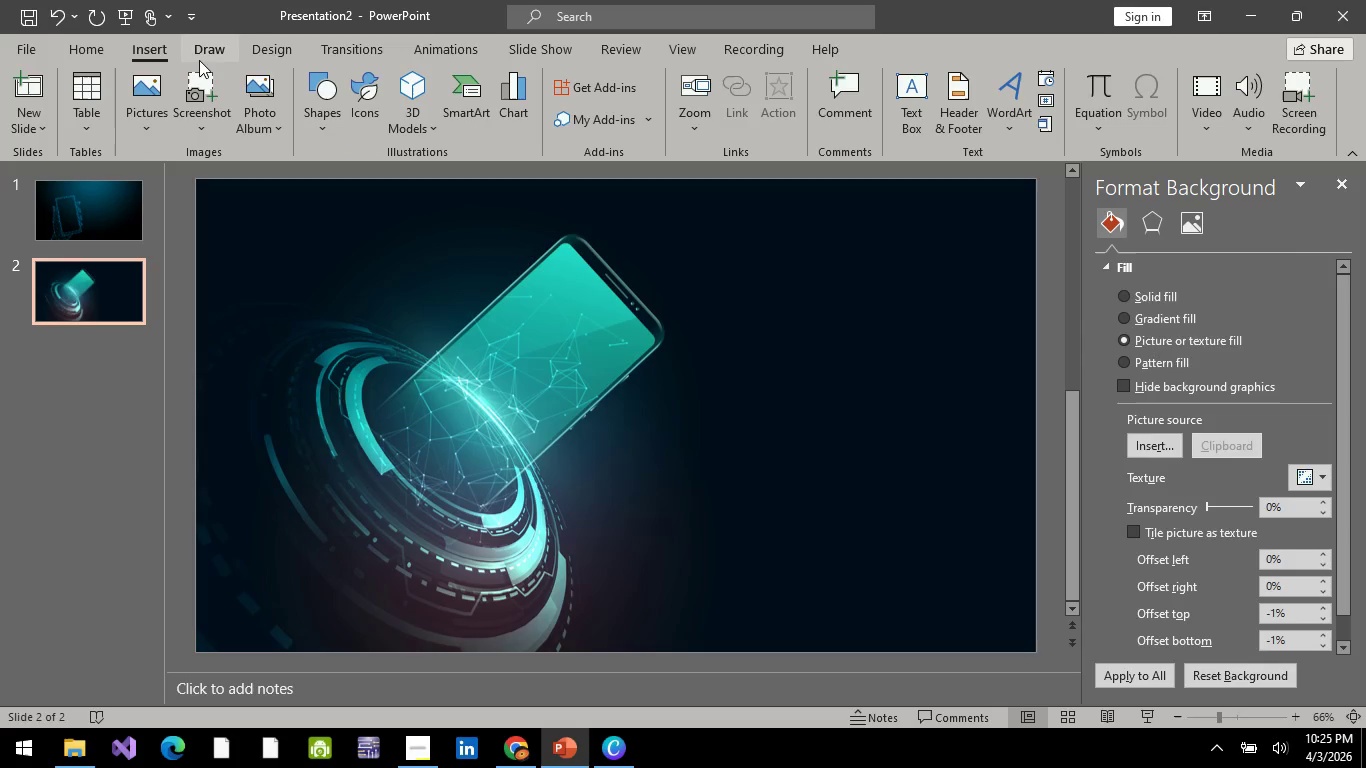 
left_click([321, 113])
 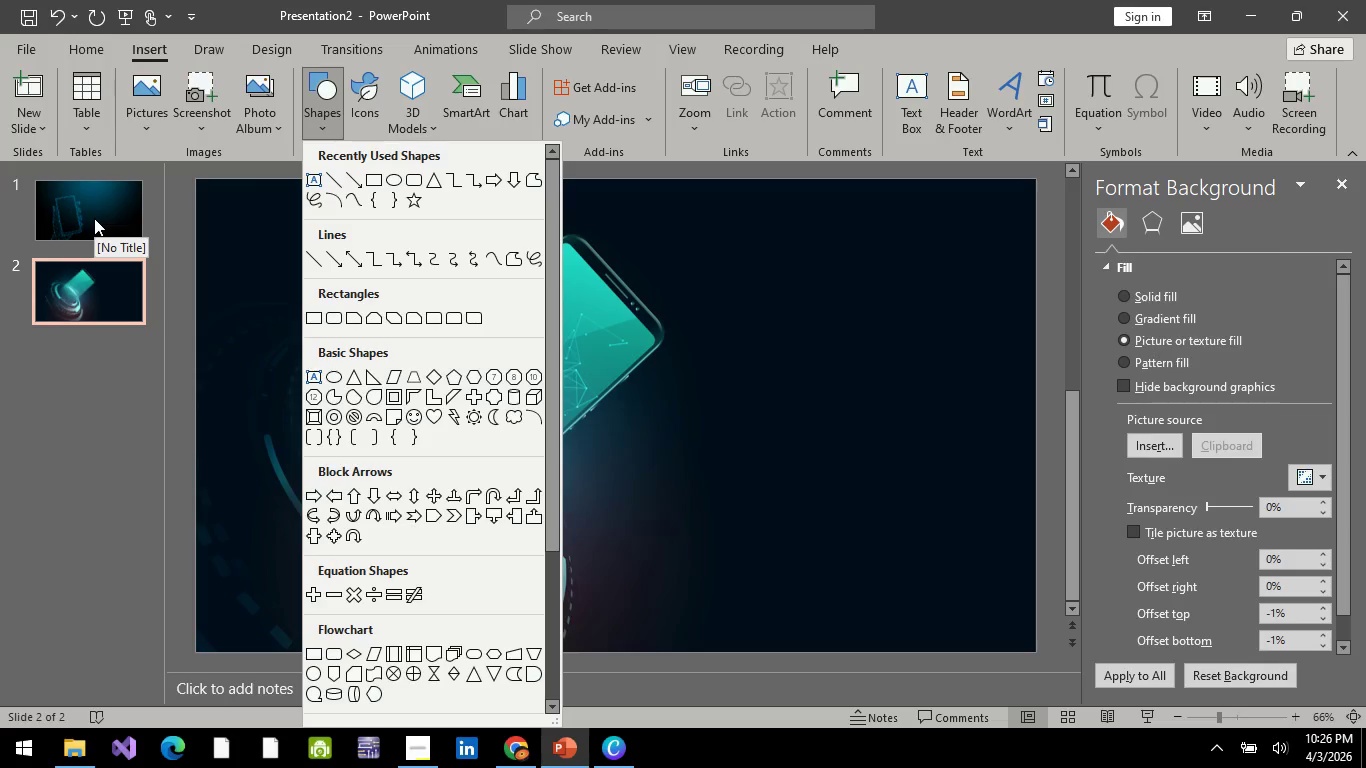 
left_click([94, 218])
 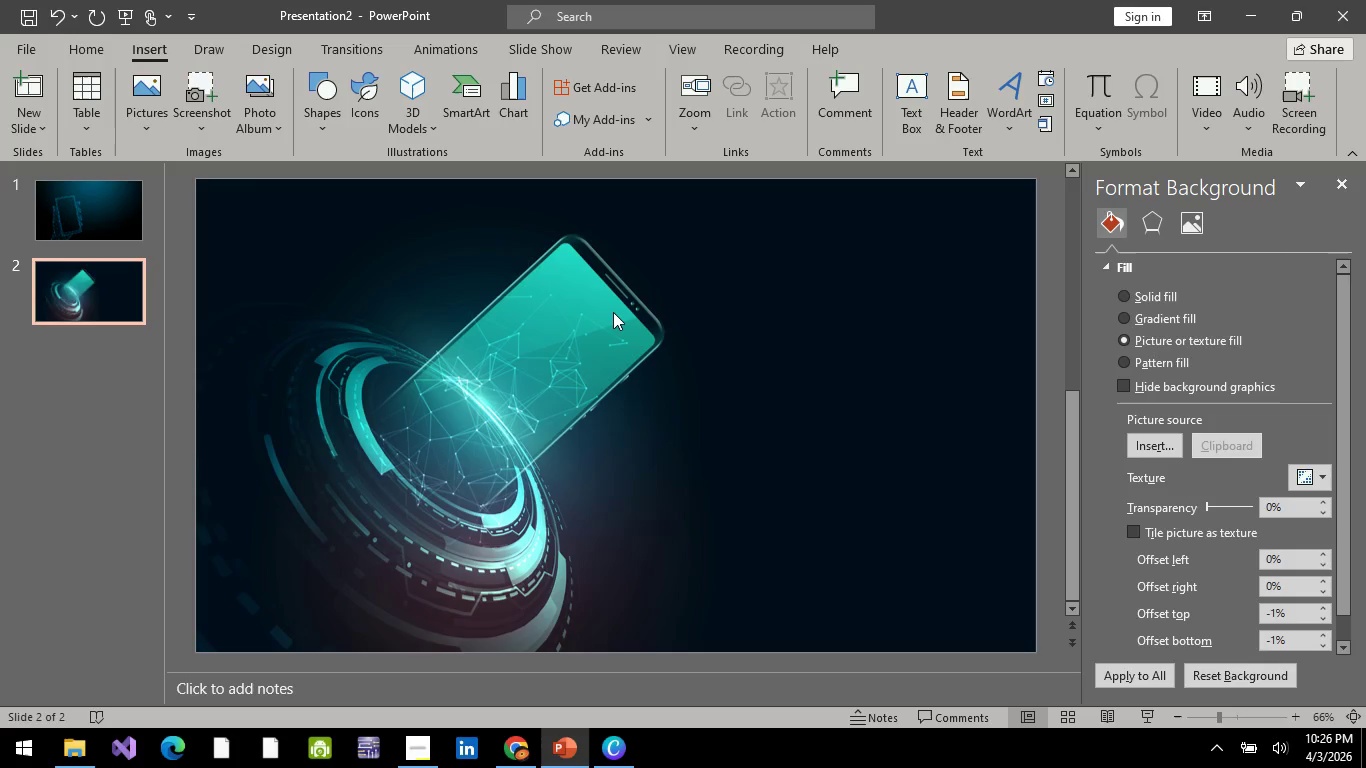 
left_click([613, 312])
 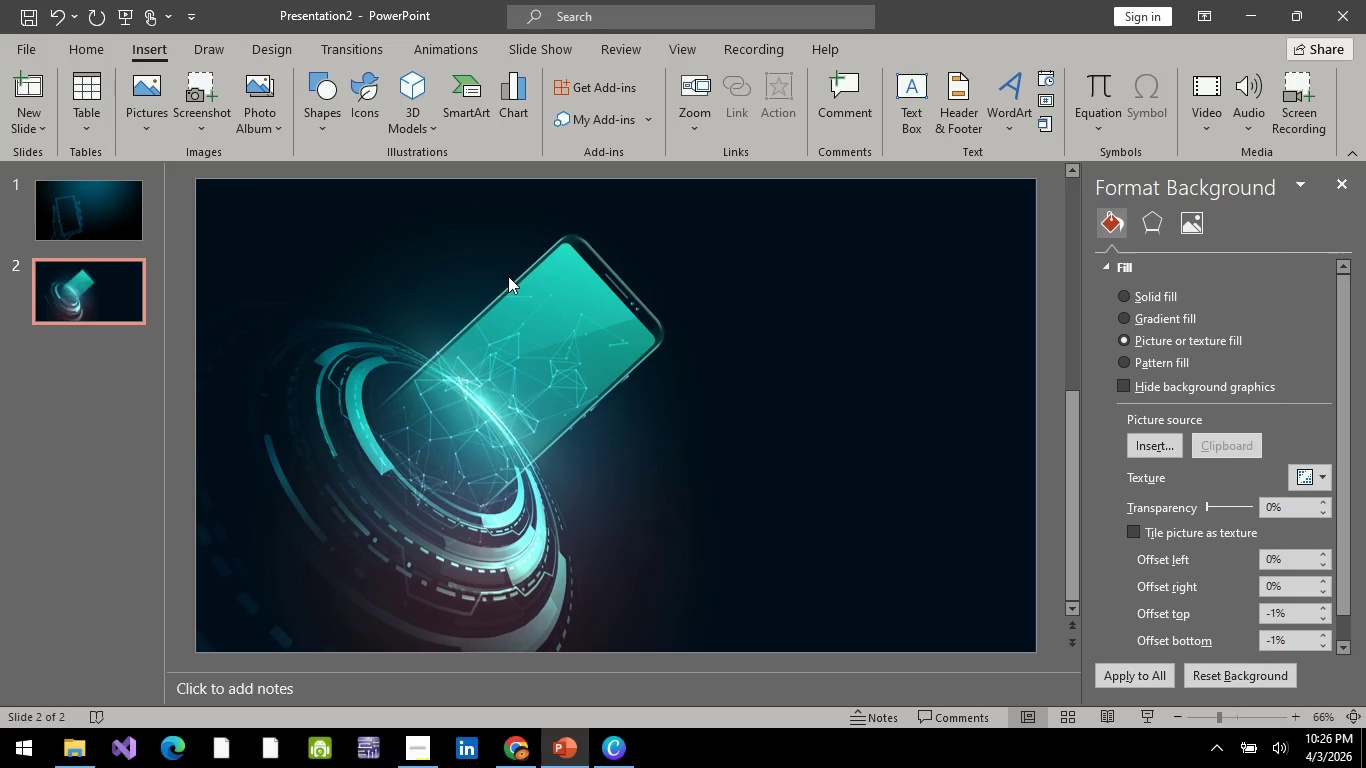 
left_click([508, 276])
 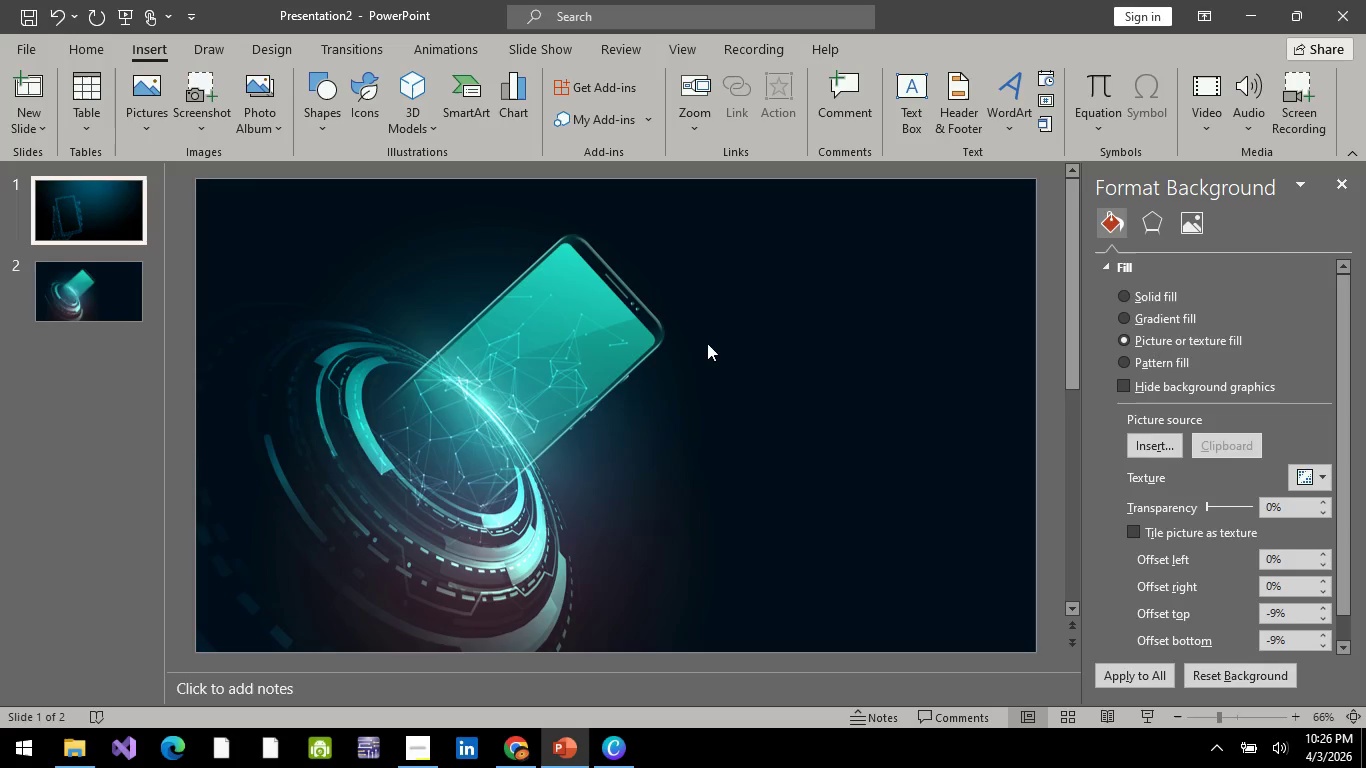 
left_click([110, 218])
 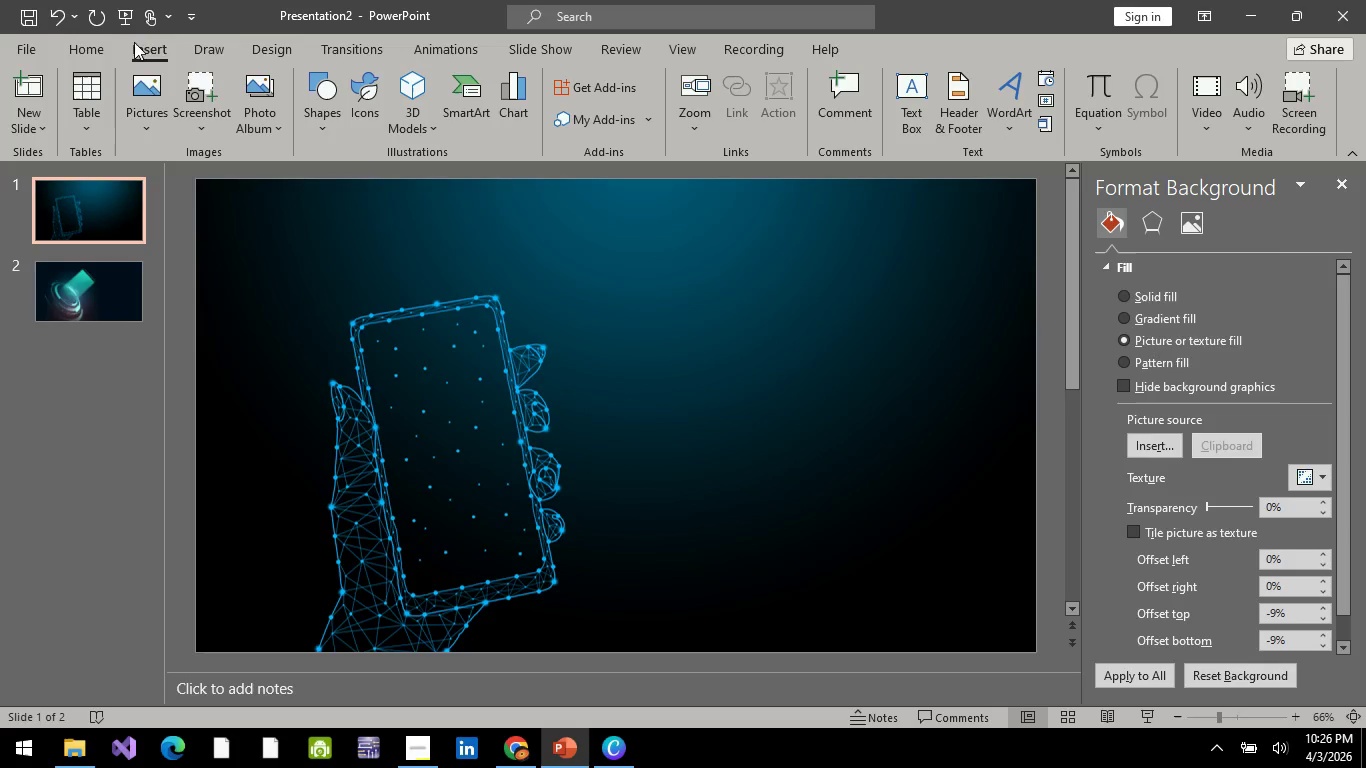 
wait(5.06)
 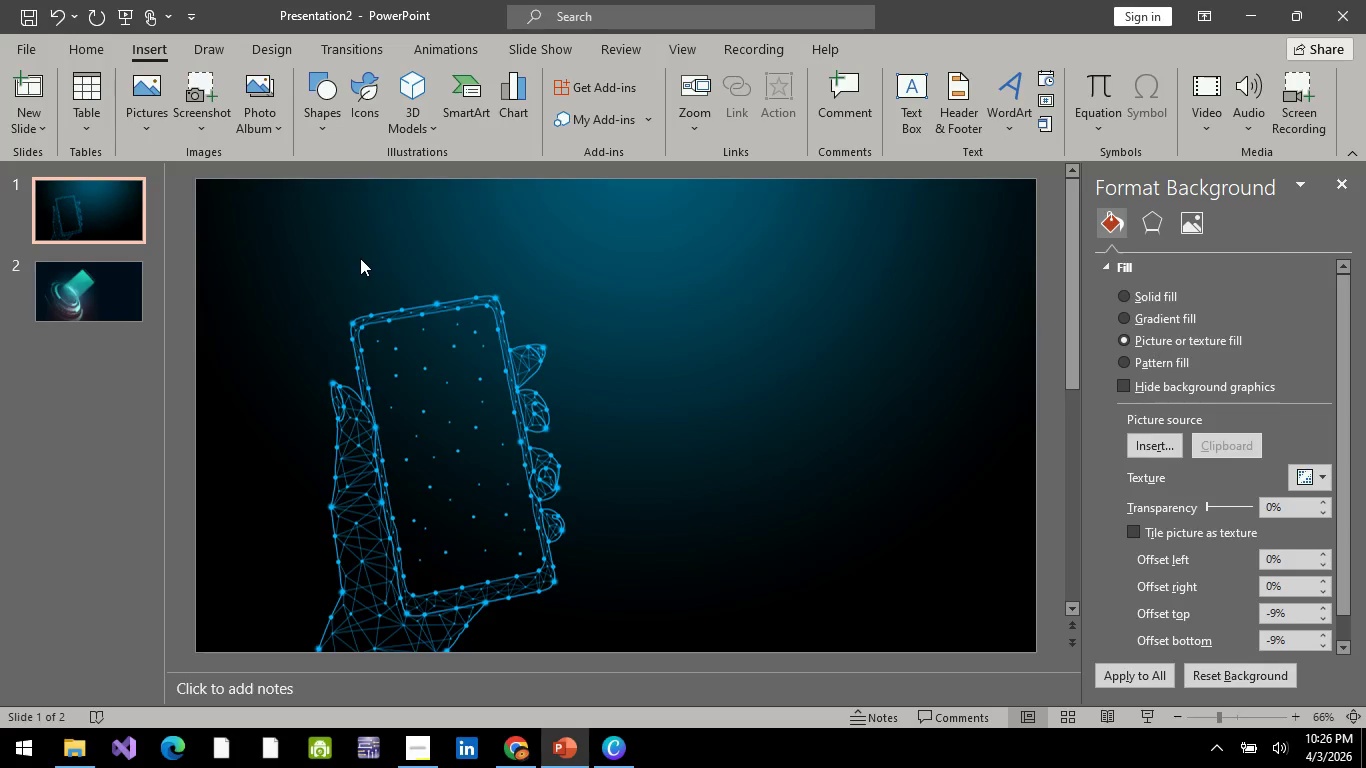 
left_click([1341, 178])
 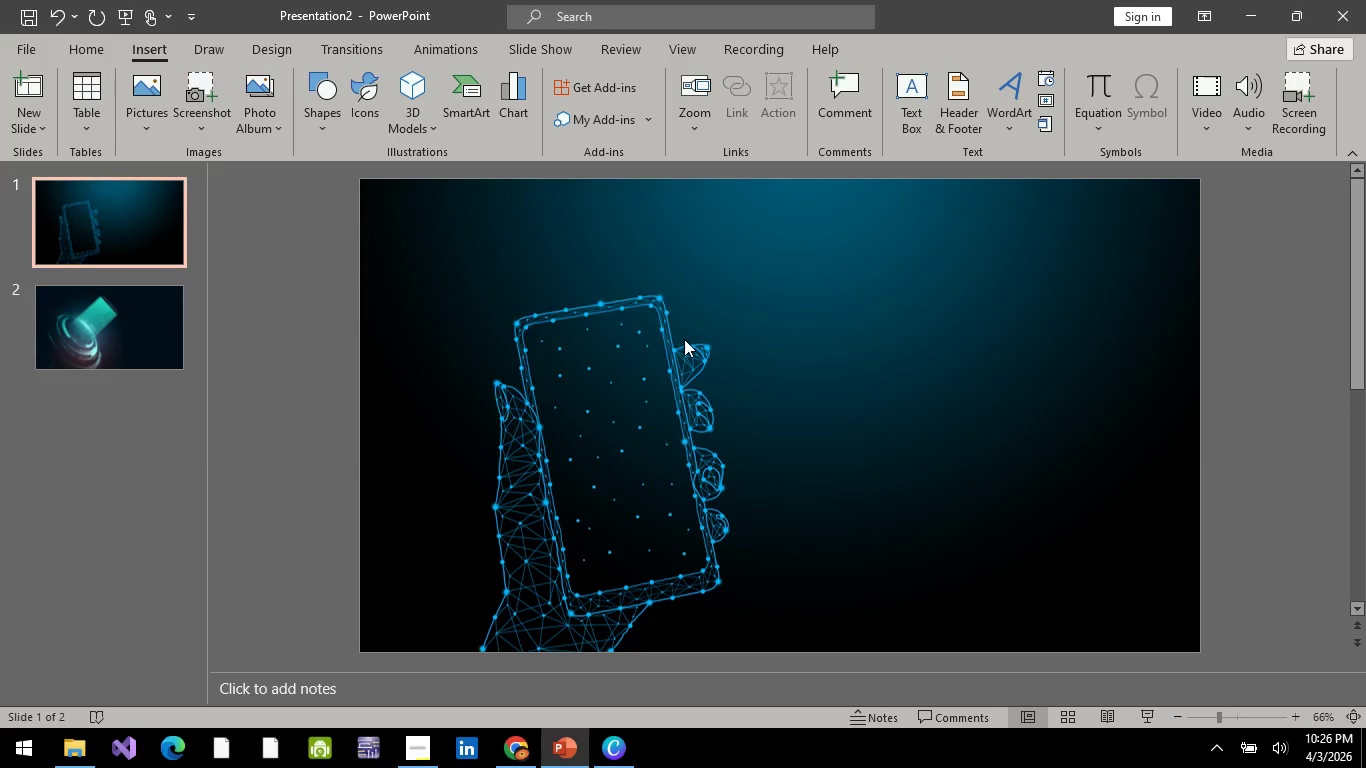 
key(Alt+AltLeft)
 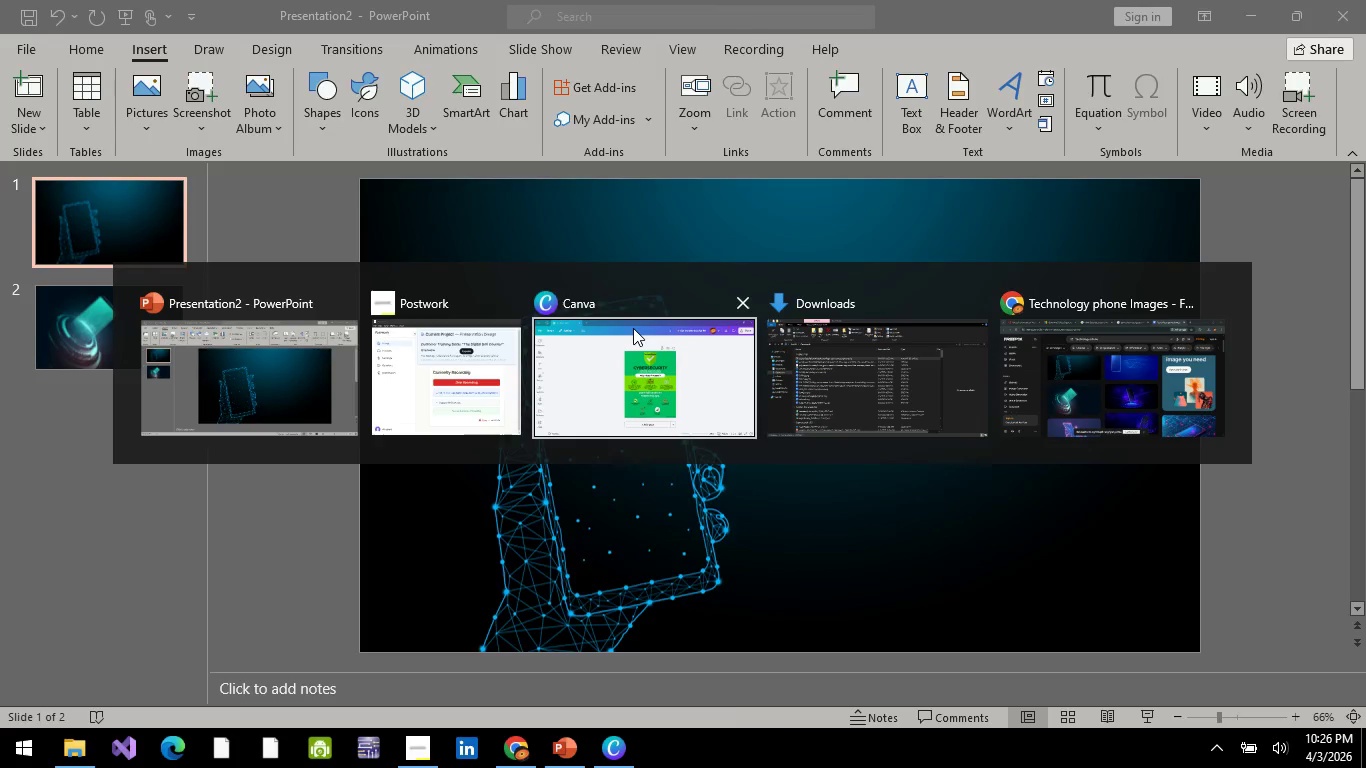 
key(Alt+Tab)